 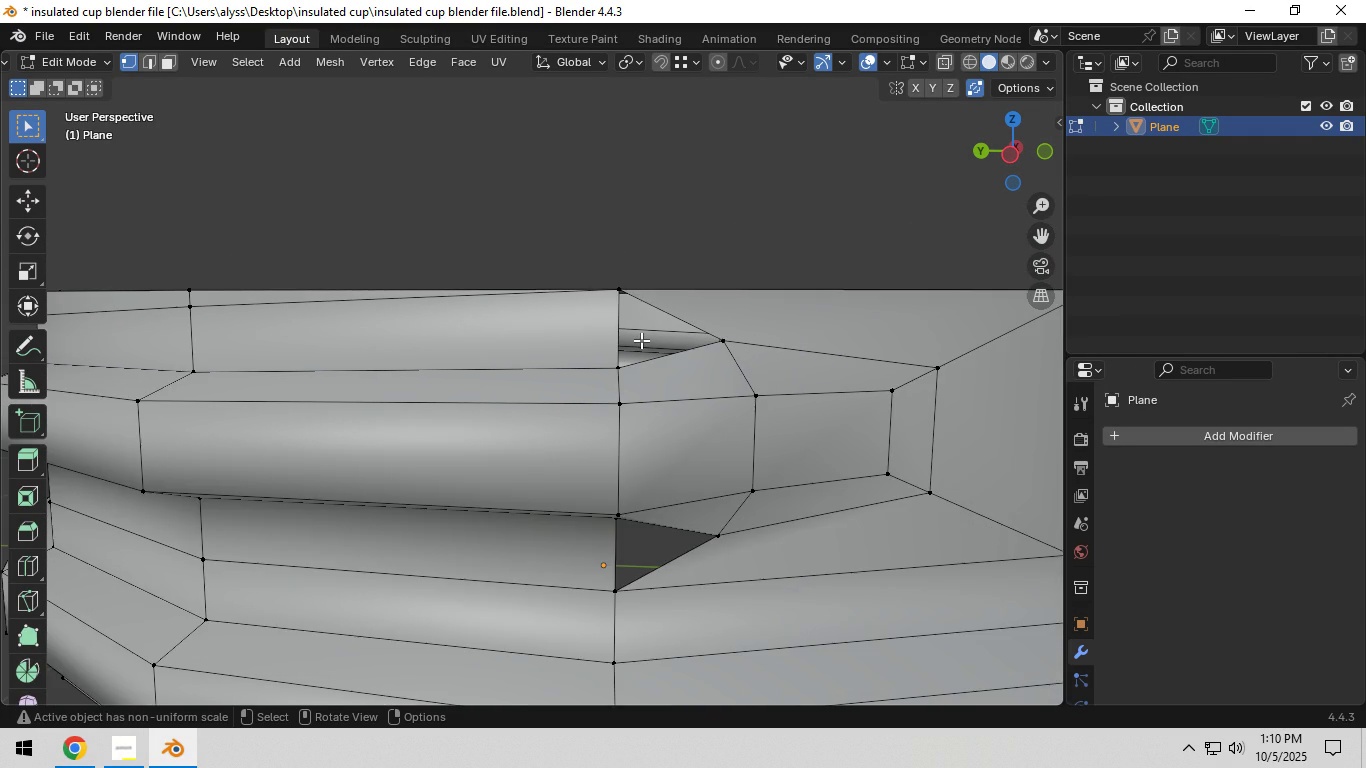 
scroll: coordinate [530, 346], scroll_direction: down, amount: 4.0
 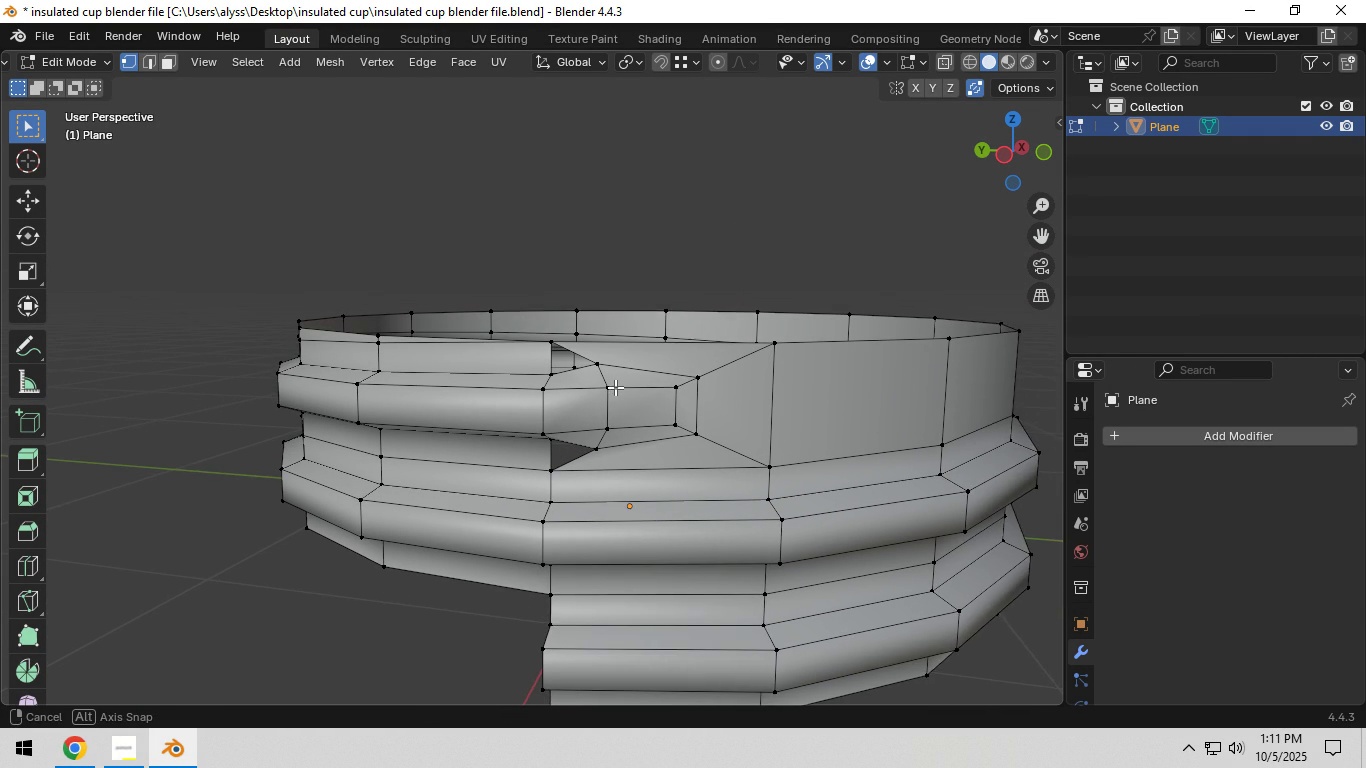 
scroll: coordinate [615, 396], scroll_direction: up, amount: 1.0
 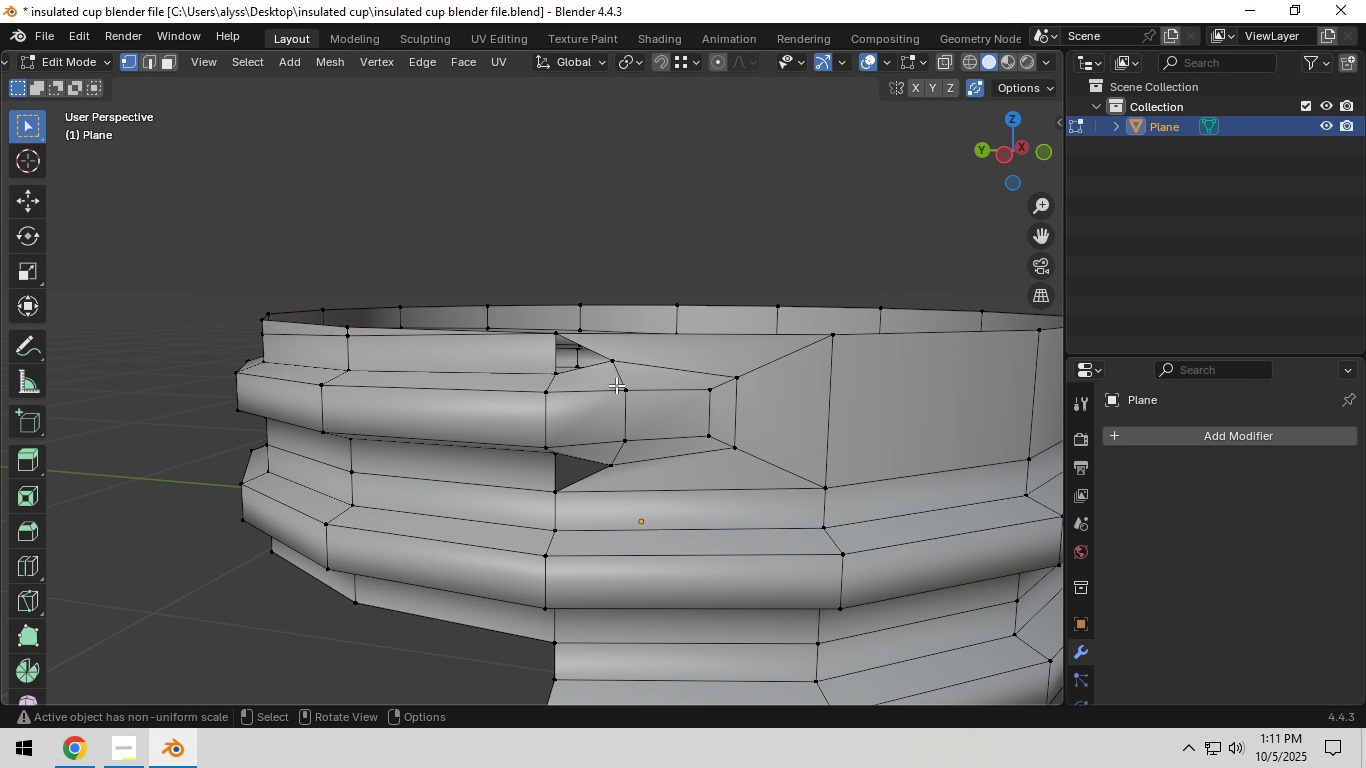 
wait(9.37)
 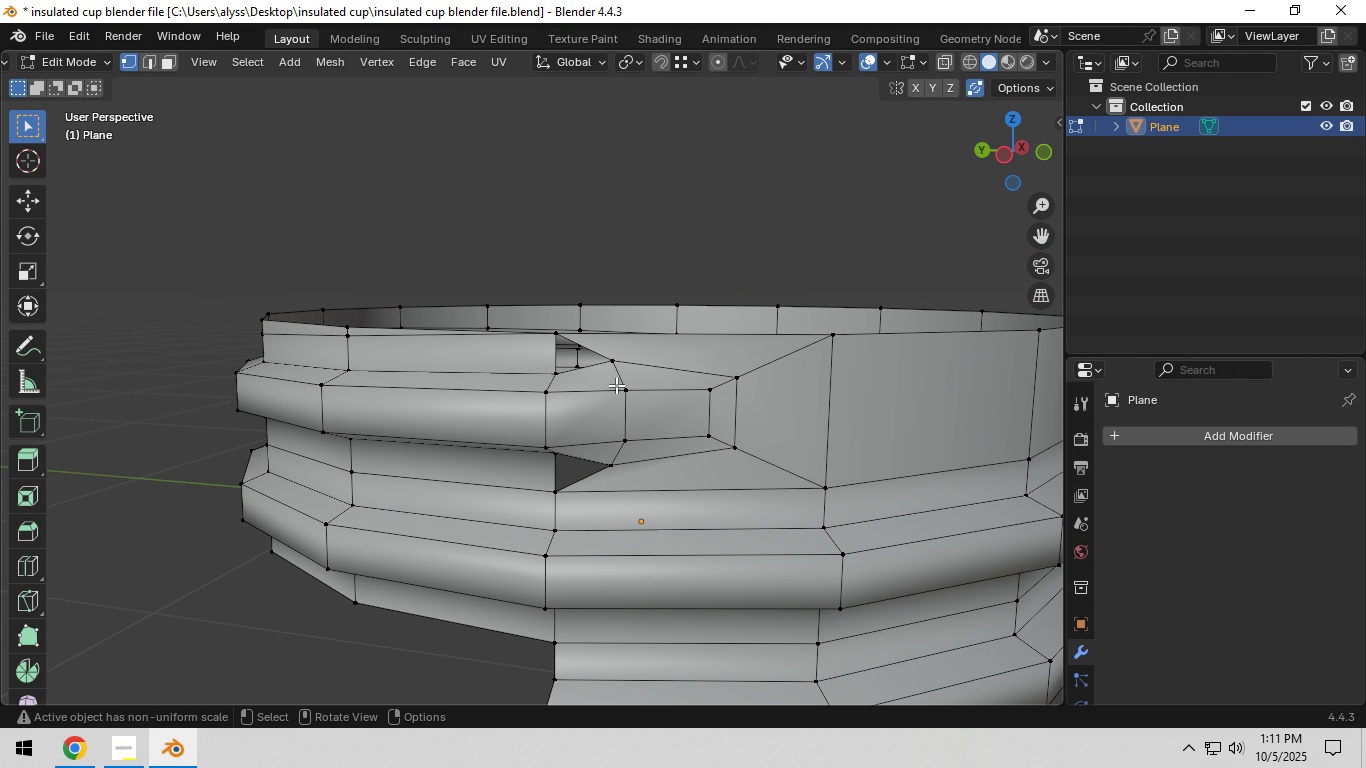 
scroll: coordinate [650, 386], scroll_direction: up, amount: 4.0
 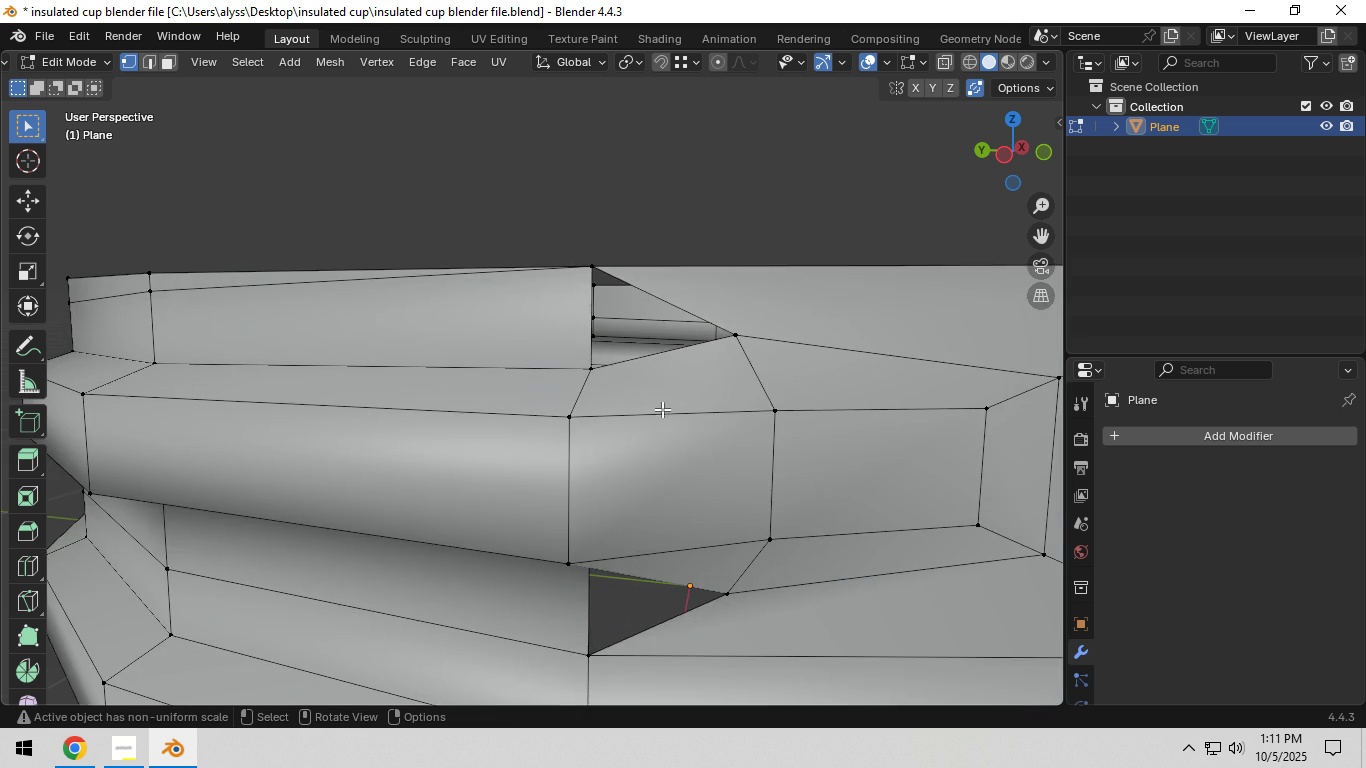 
key(Shift+ShiftLeft)
 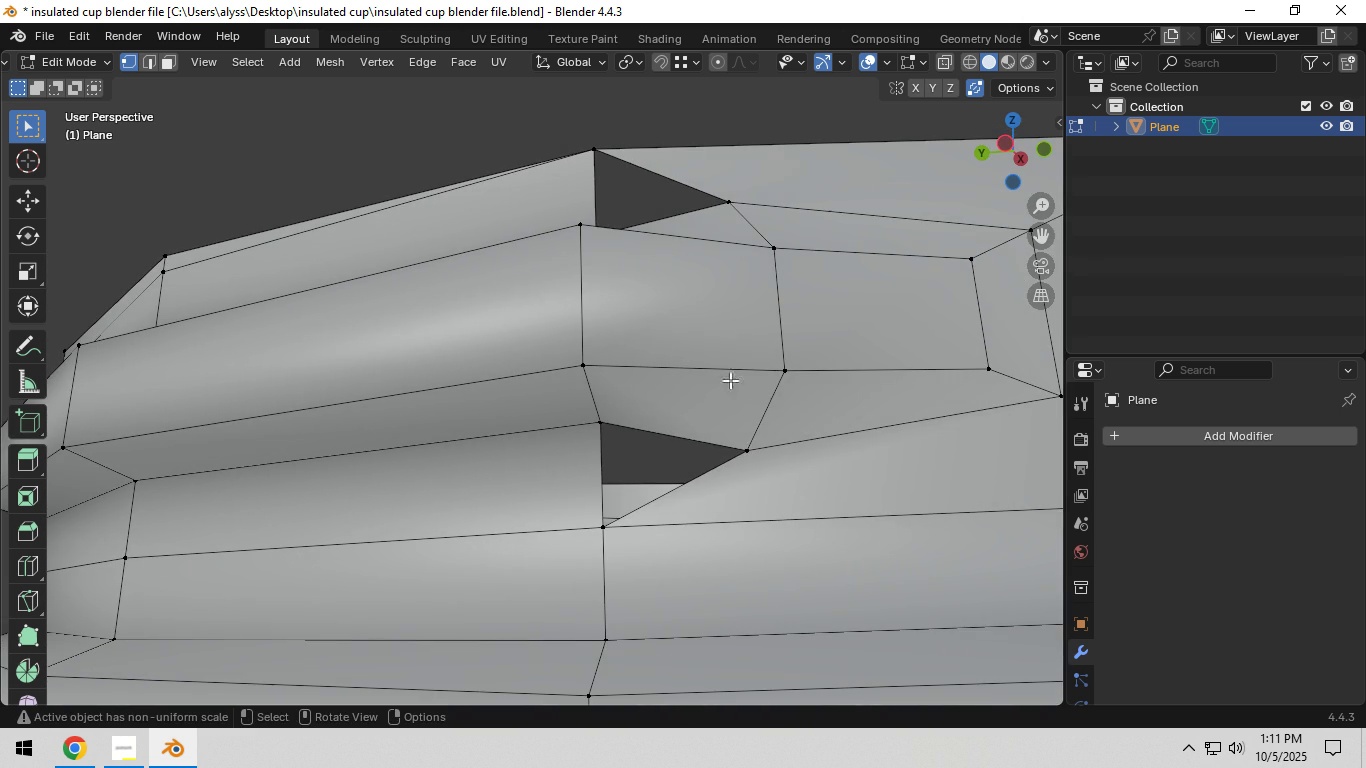 
left_click([751, 456])
 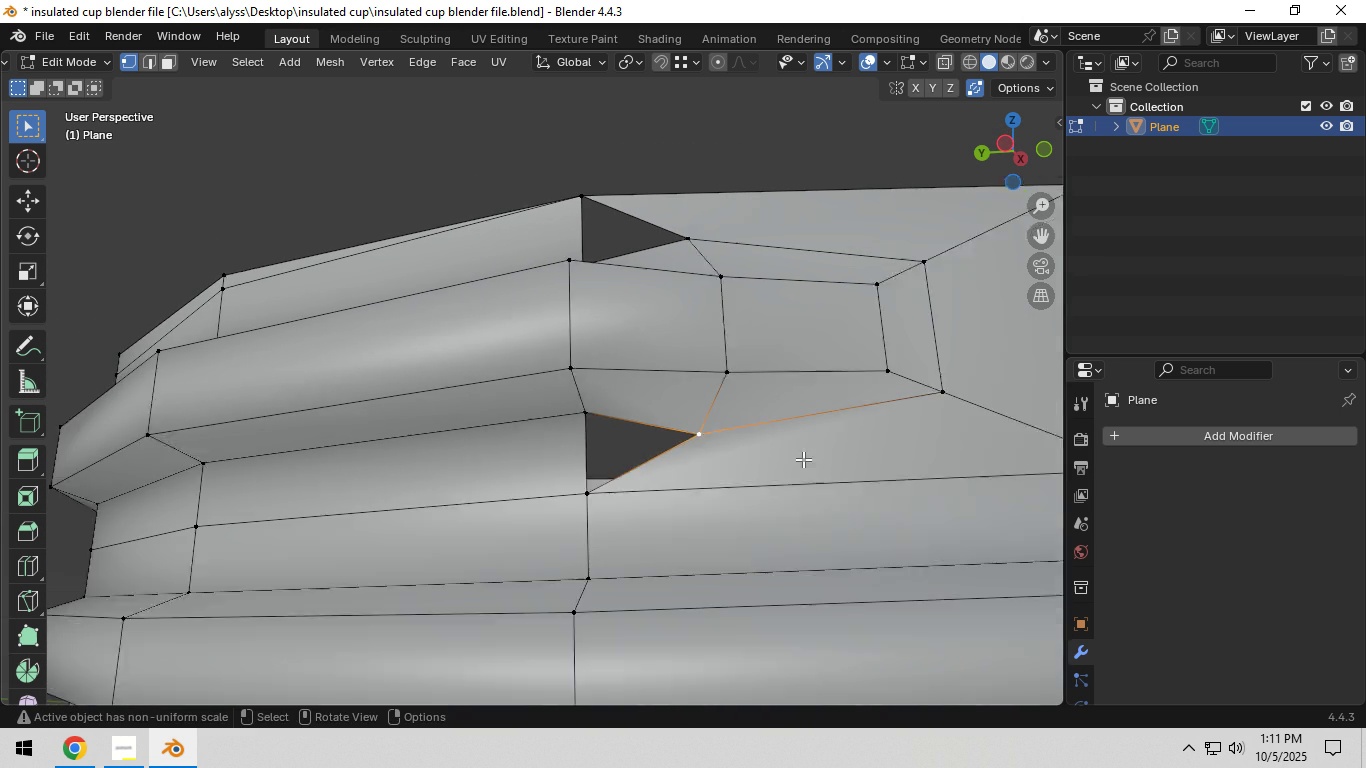 
scroll: coordinate [803, 459], scroll_direction: down, amount: 2.0
 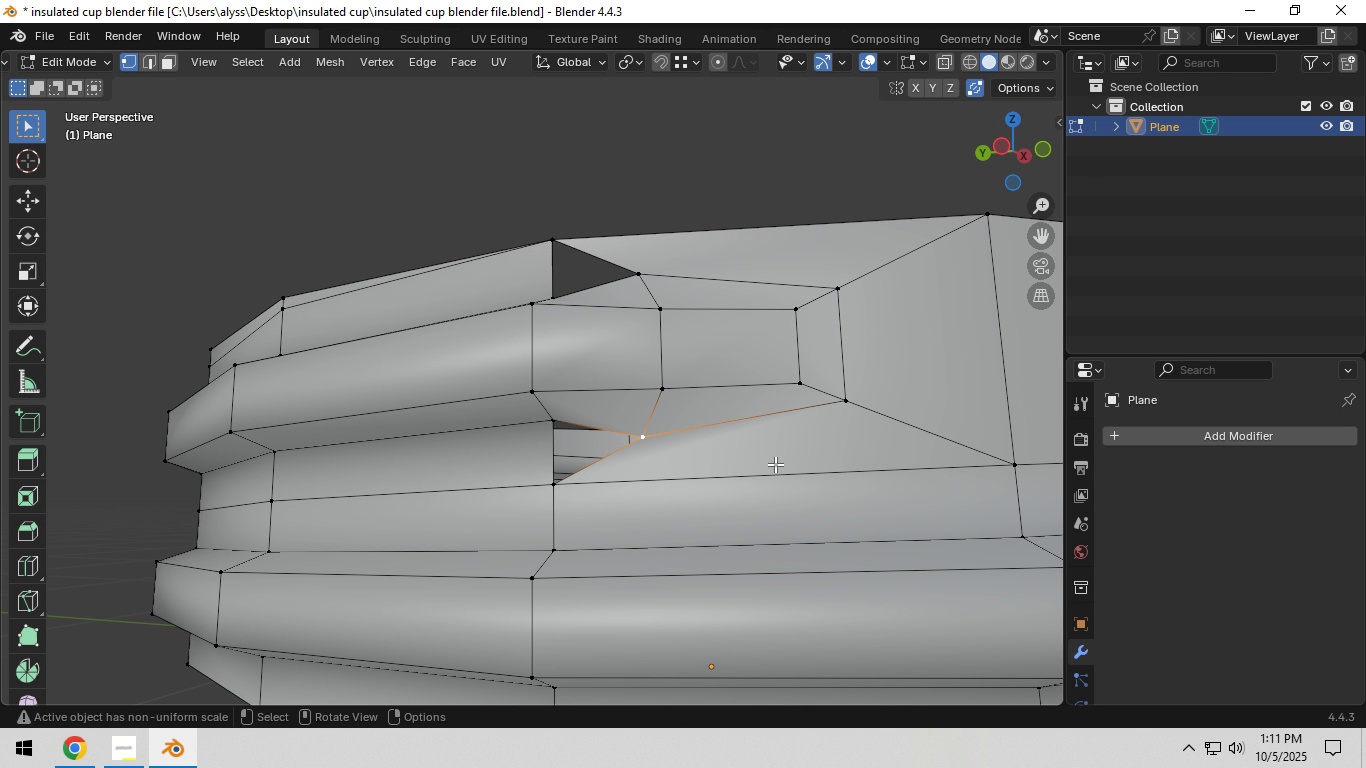 
wait(24.49)
 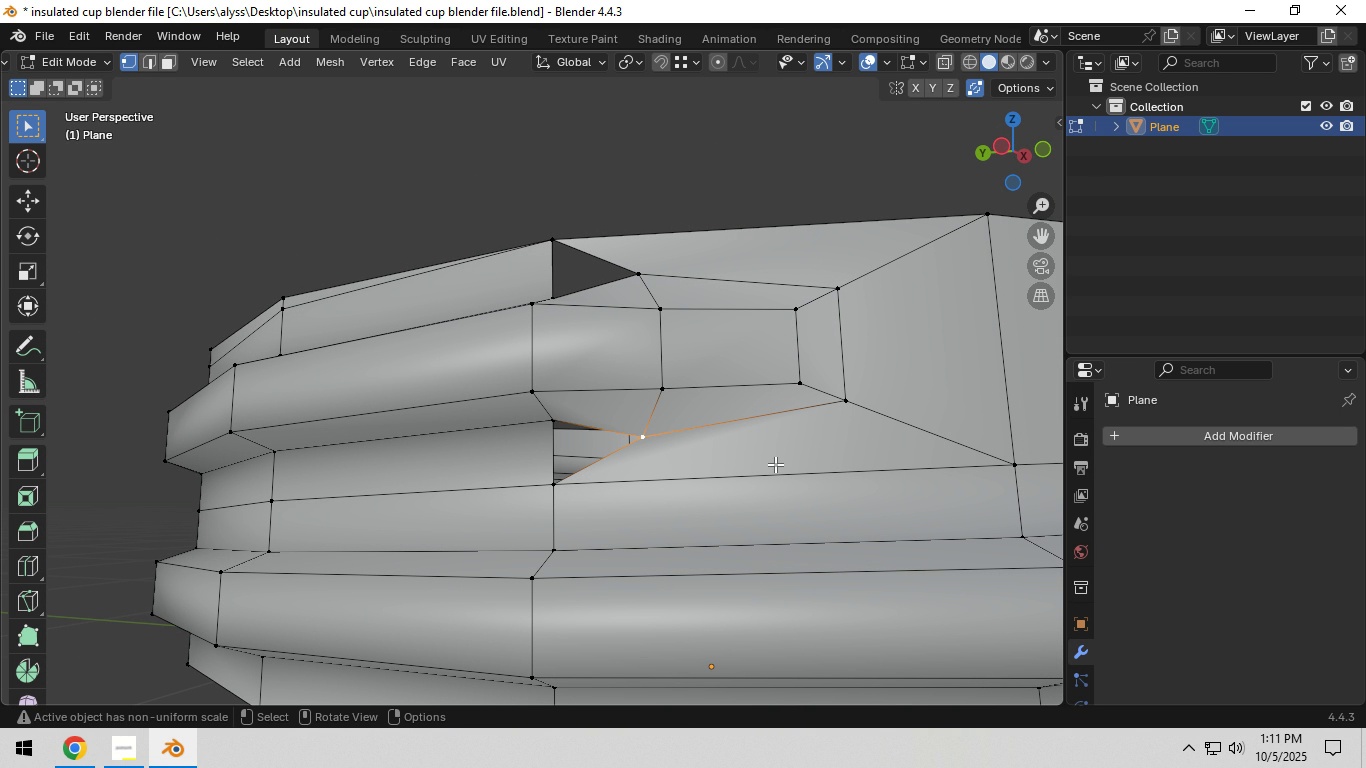 
left_click([667, 331])